 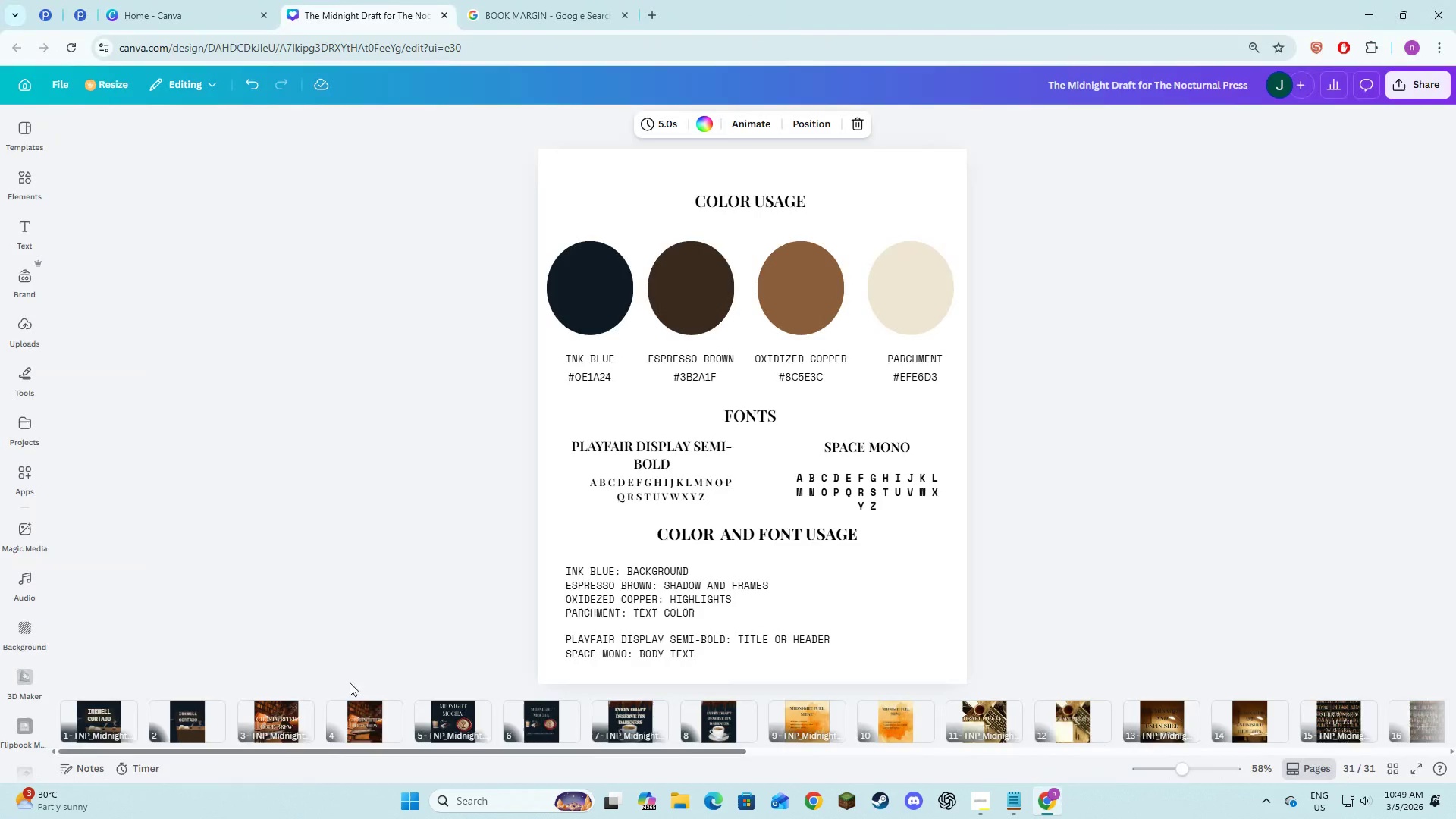 
left_click([107, 726])
 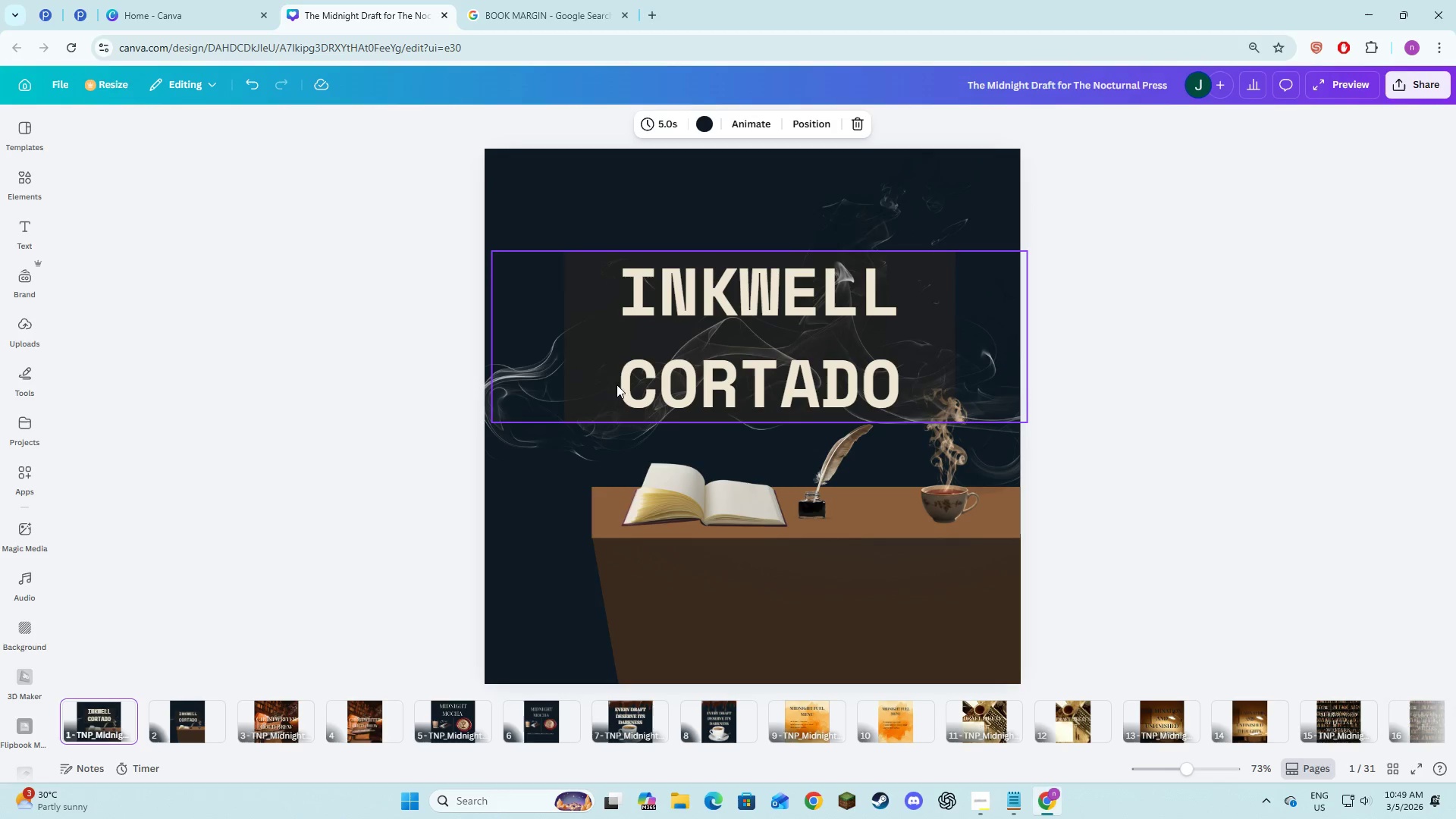 
left_click([597, 388])
 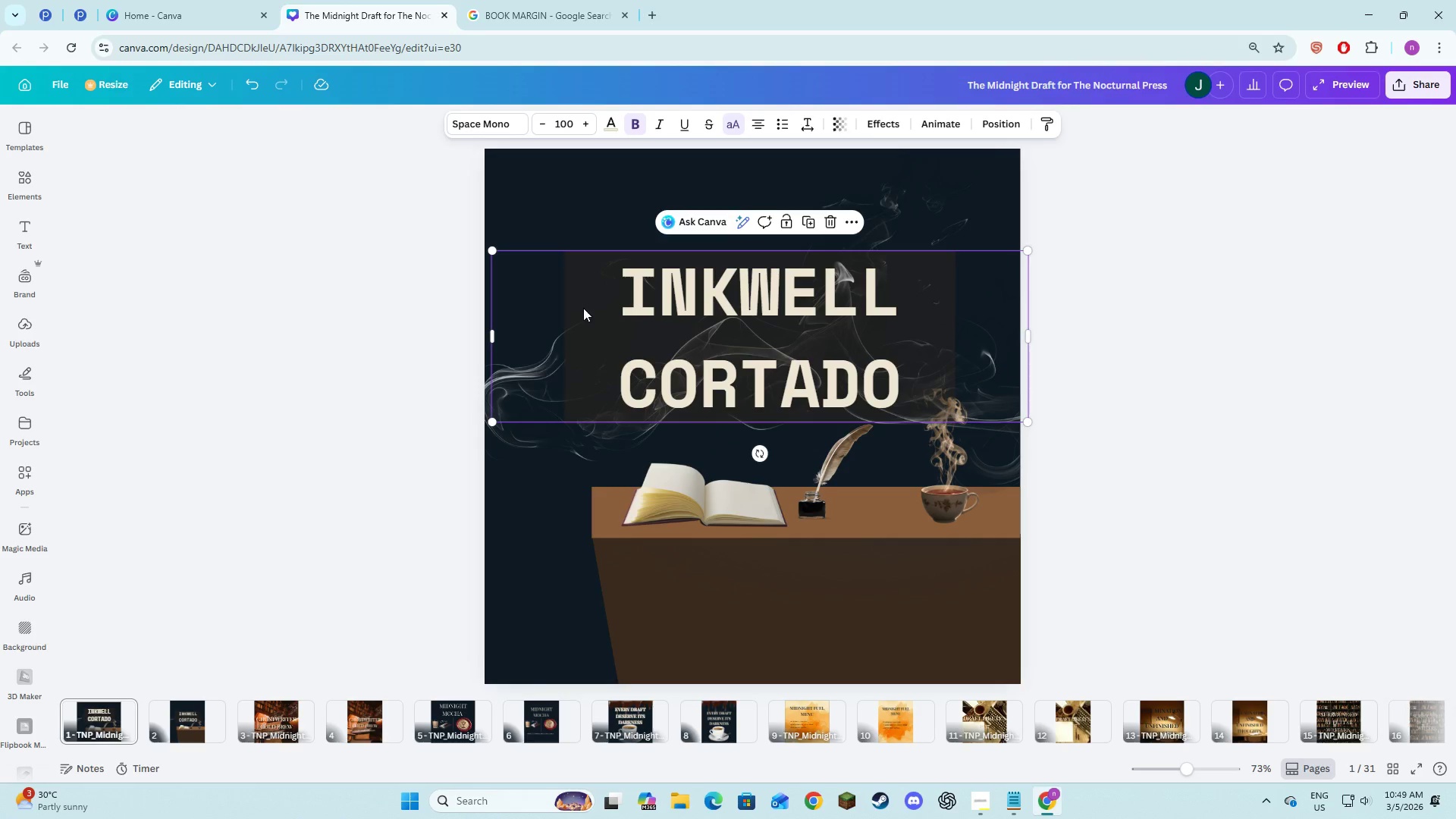 
left_click_drag(start_coordinate=[583, 308], to_coordinate=[595, 349])
 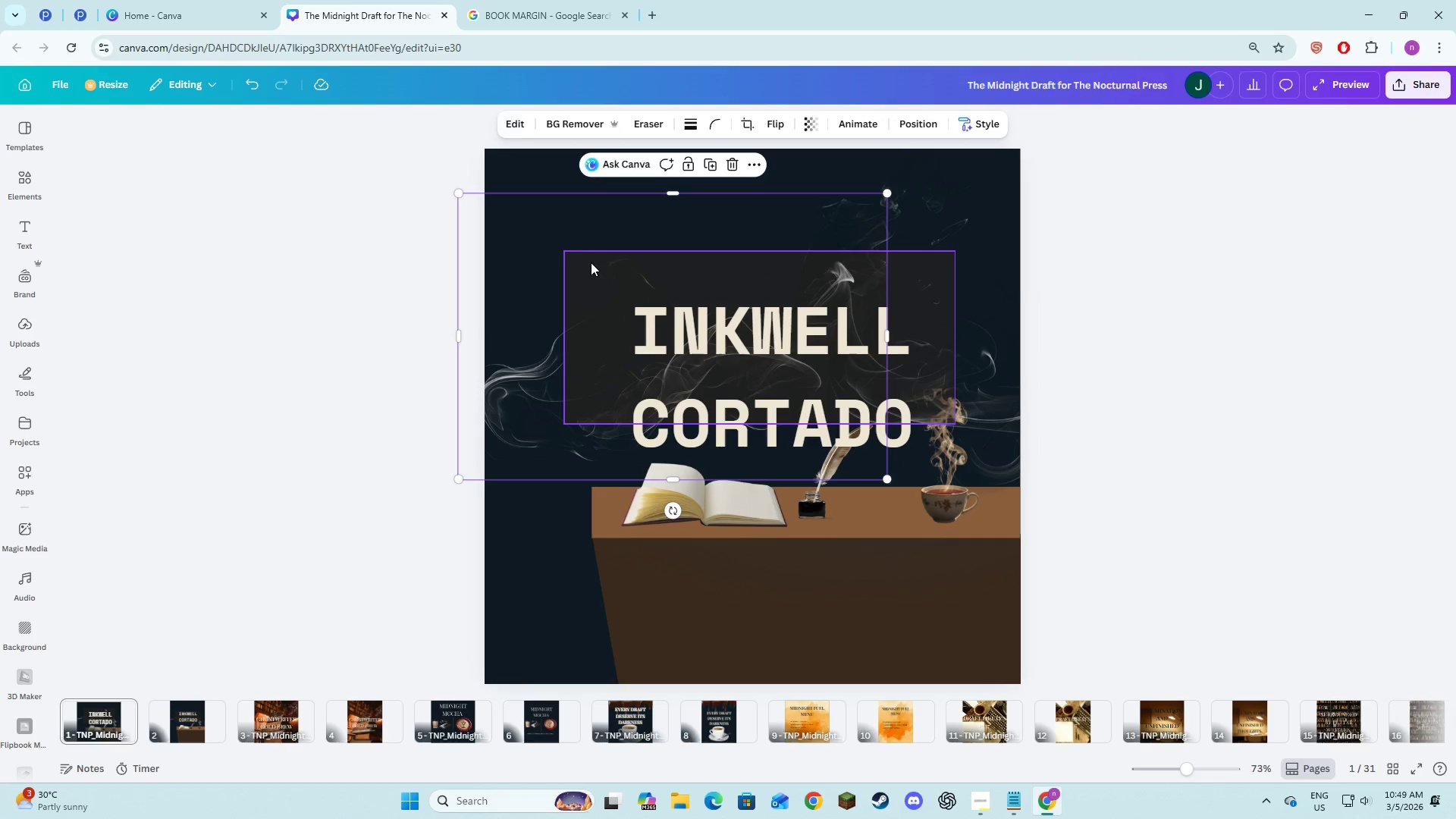 
double_click([591, 262])
 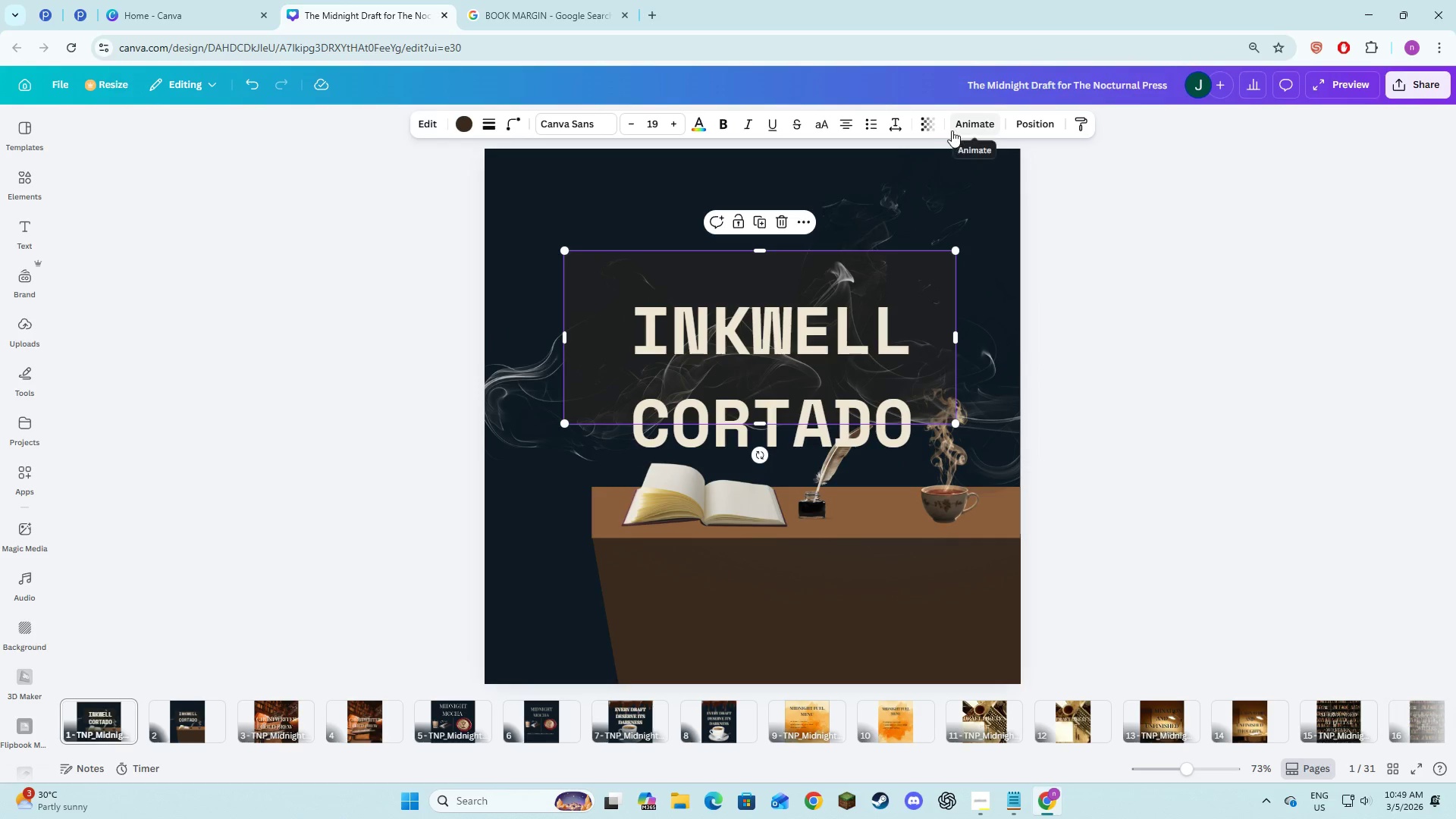 
left_click([922, 126])
 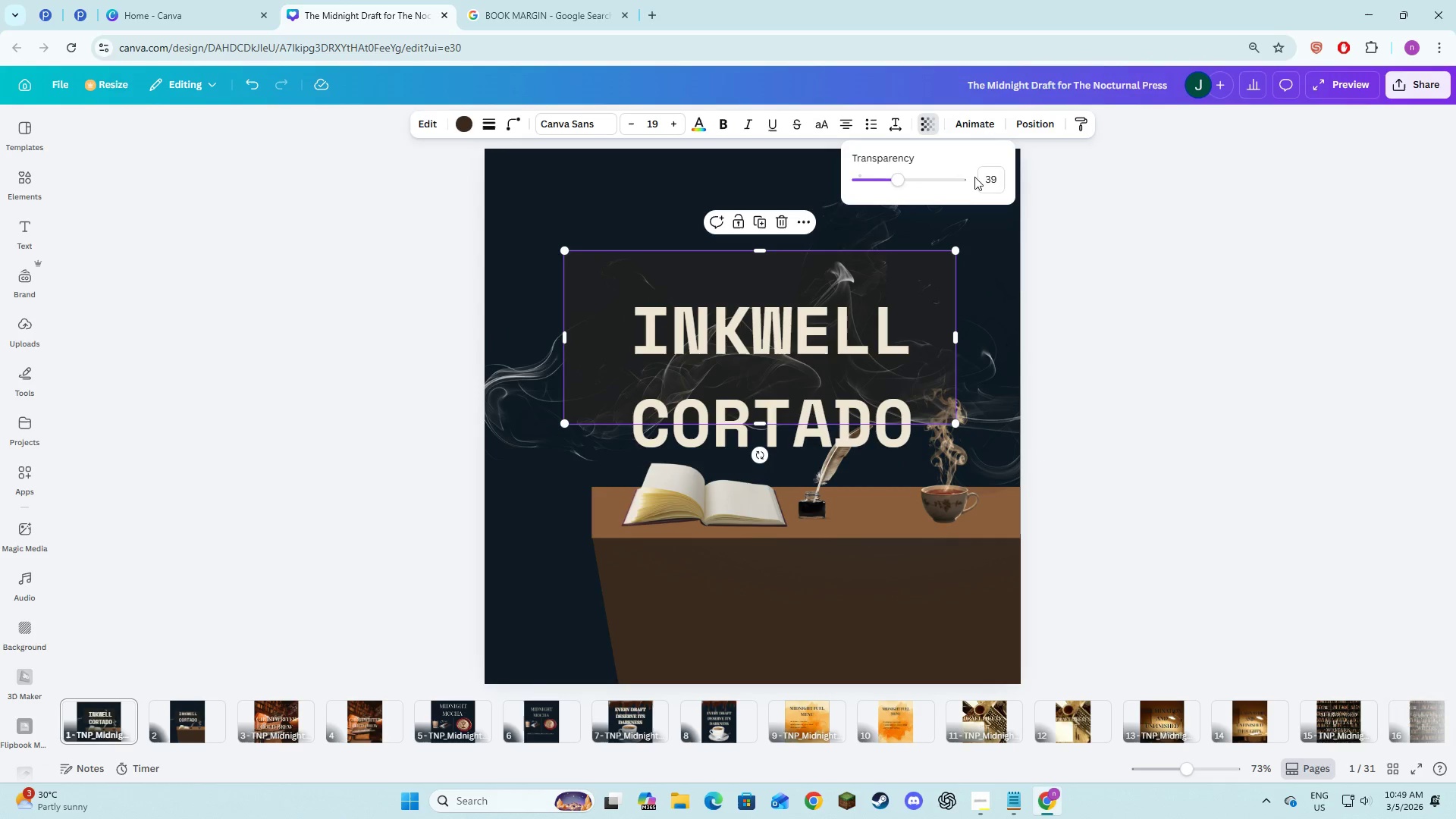 
left_click([989, 178])
 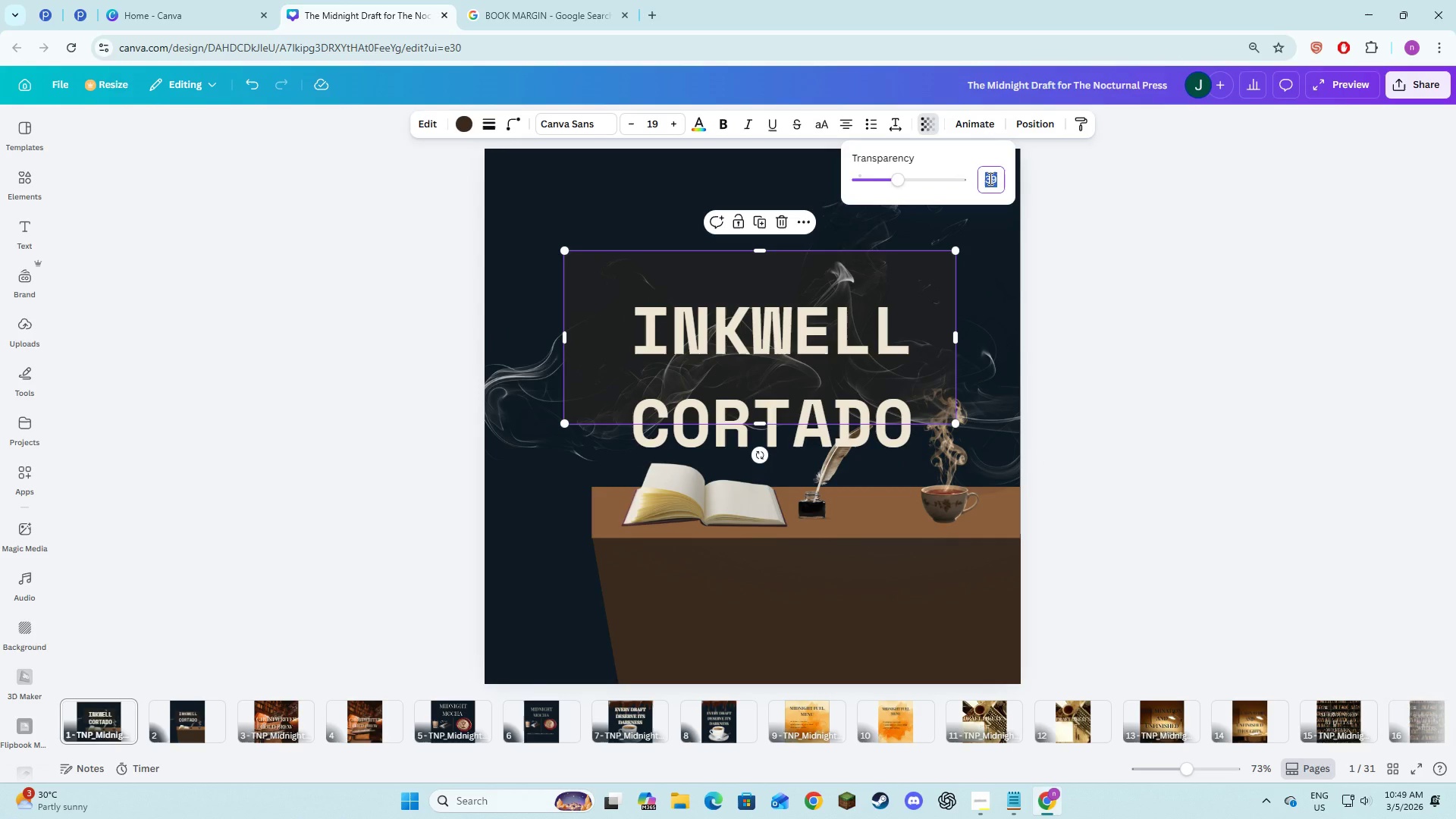 
key(Alt+AltLeft)
 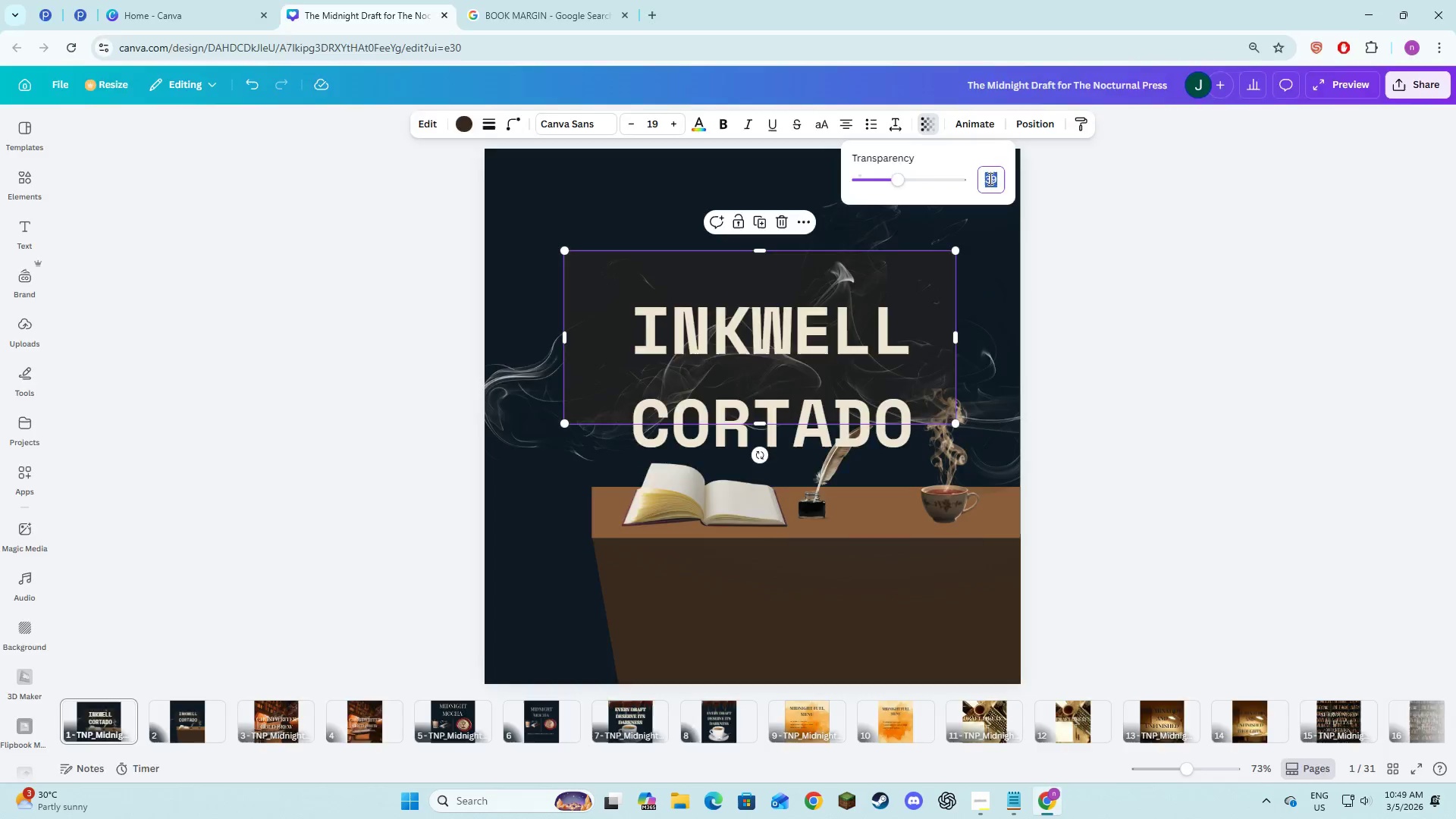 
key(Alt+Tab)
 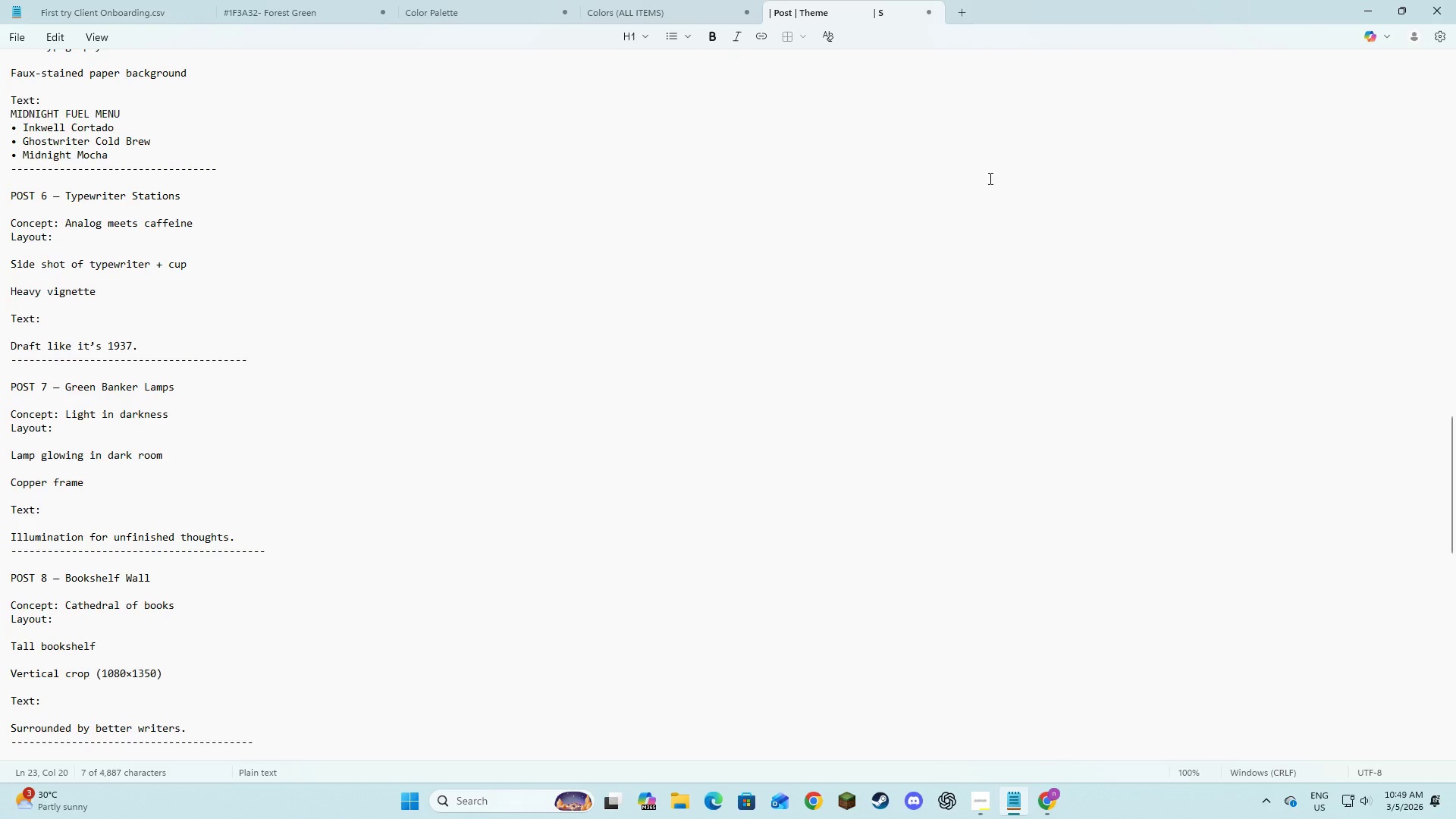 
key(Alt+Tab)
 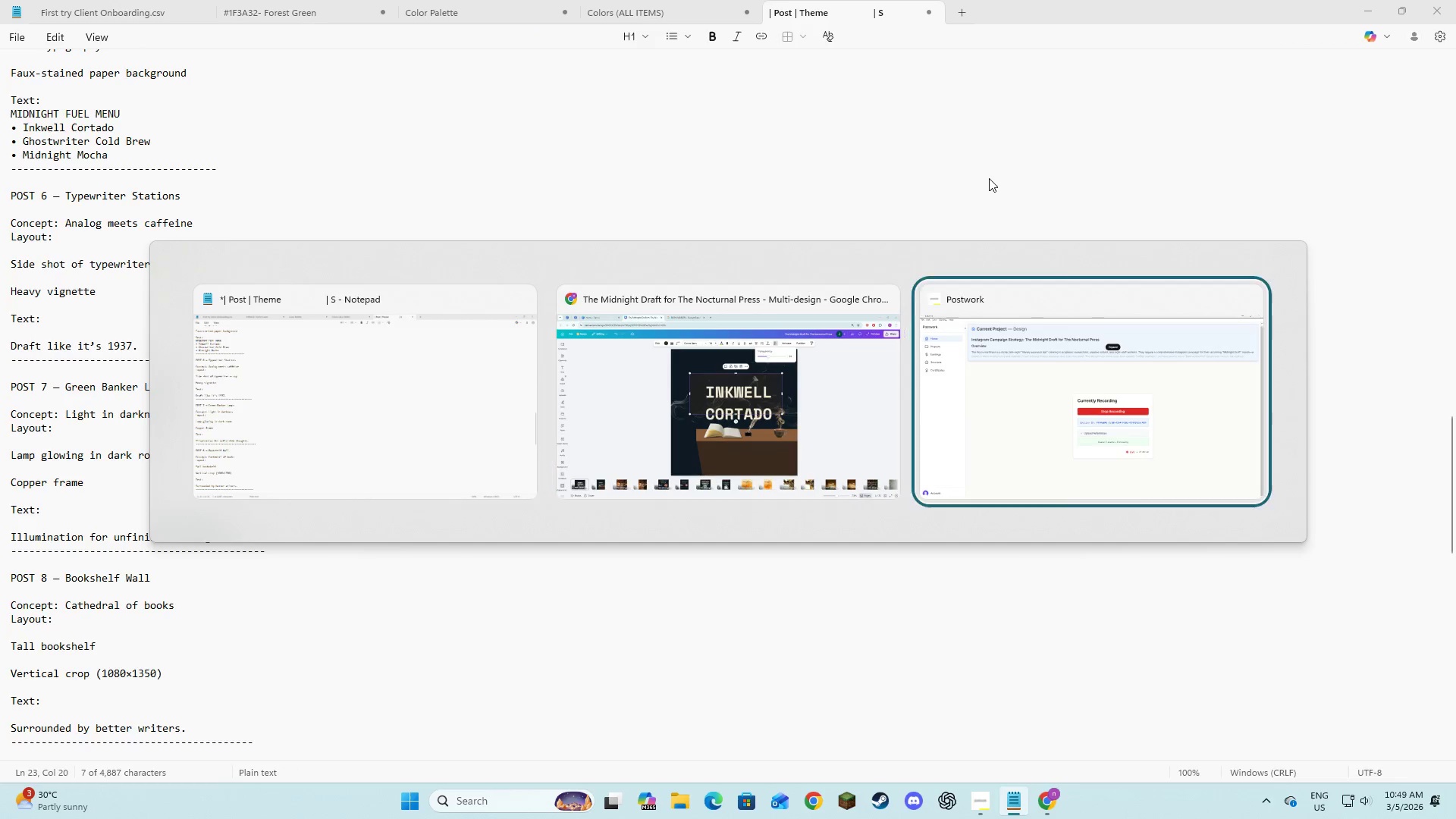 
key(Alt+Tab)